 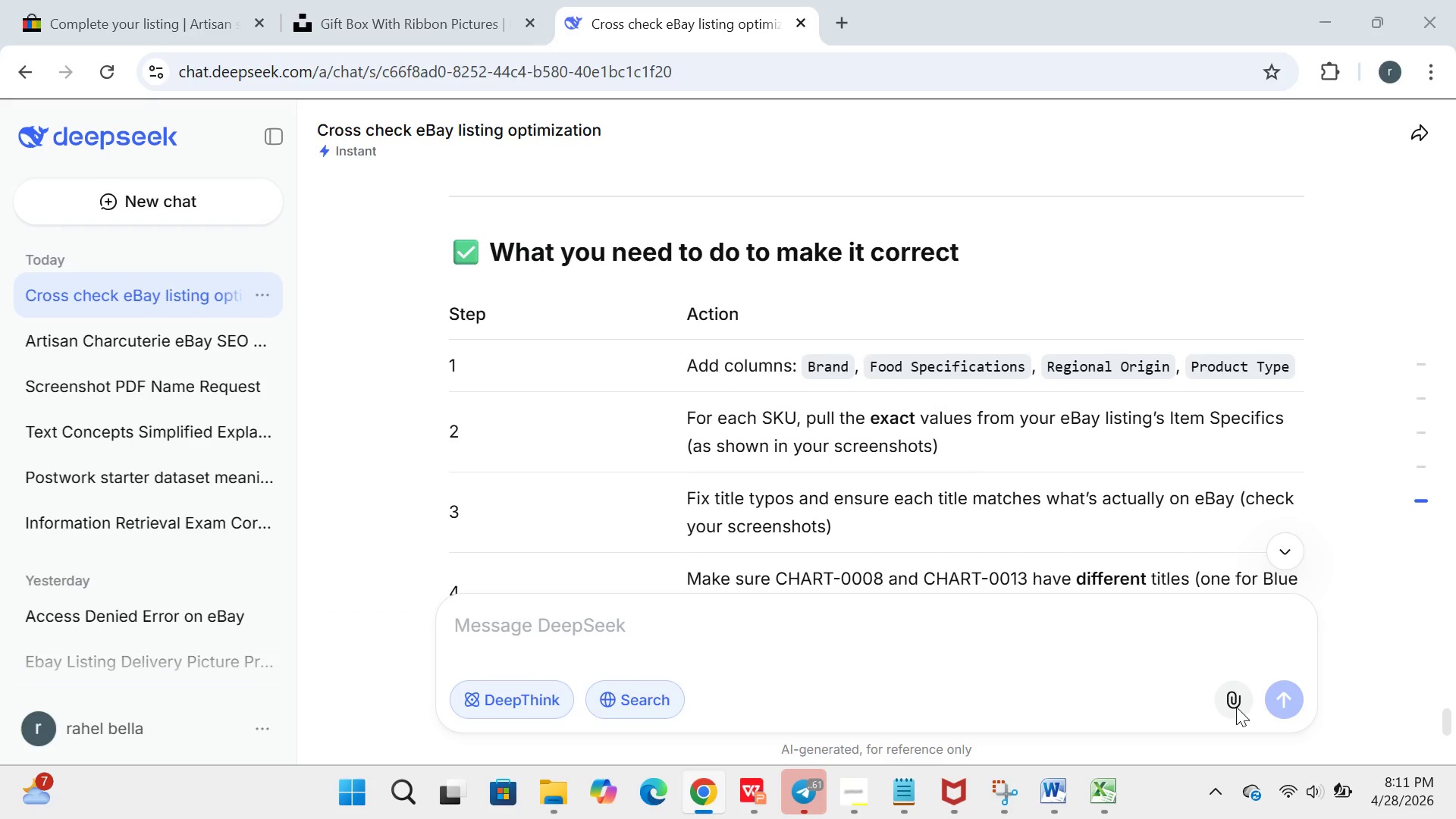 
double_click([130, 428])
 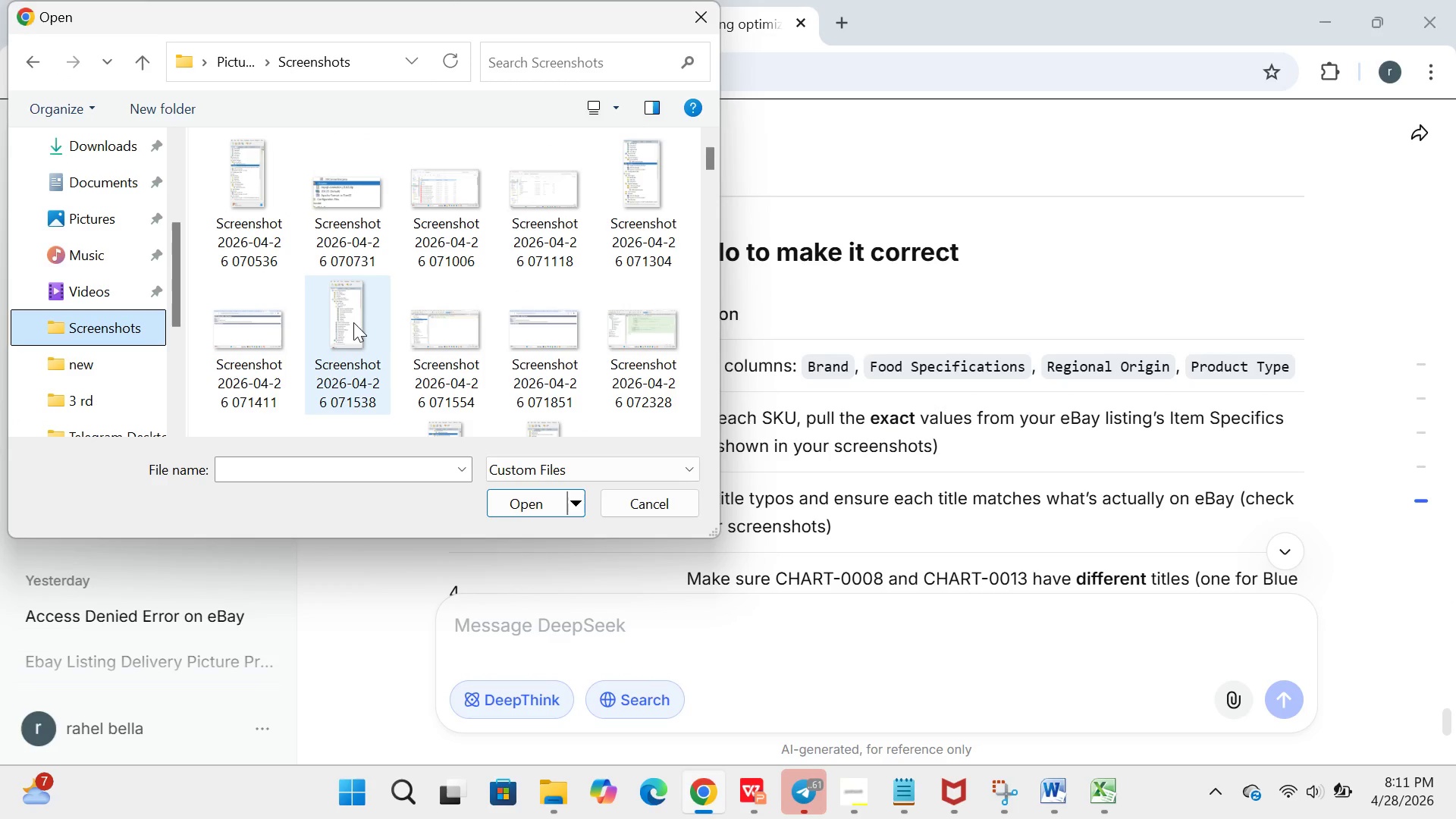 
scroll: coordinate [365, 352], scroll_direction: down, amount: 32.0
 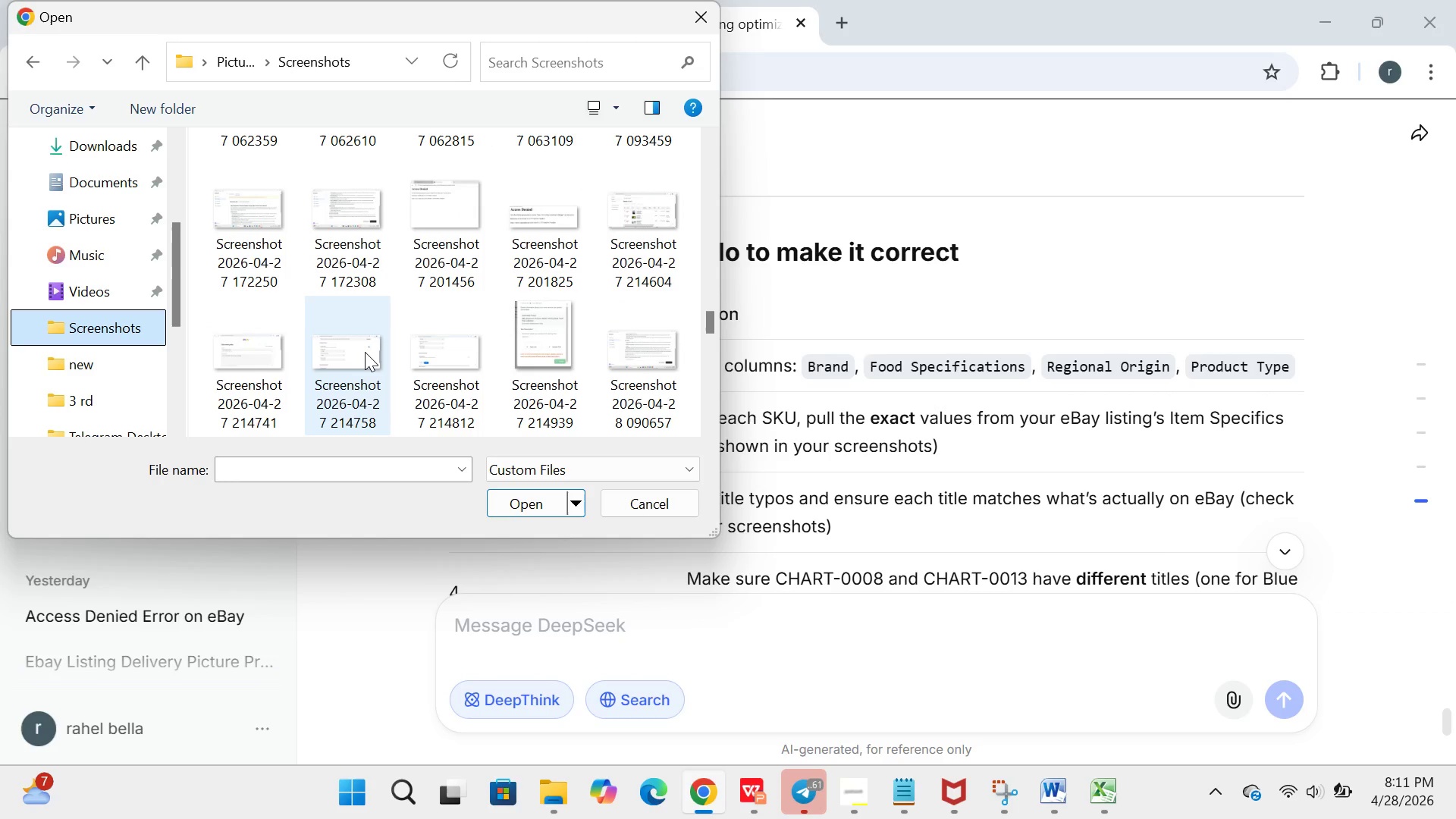 
scroll: coordinate [365, 352], scroll_direction: none, amount: 0.0
 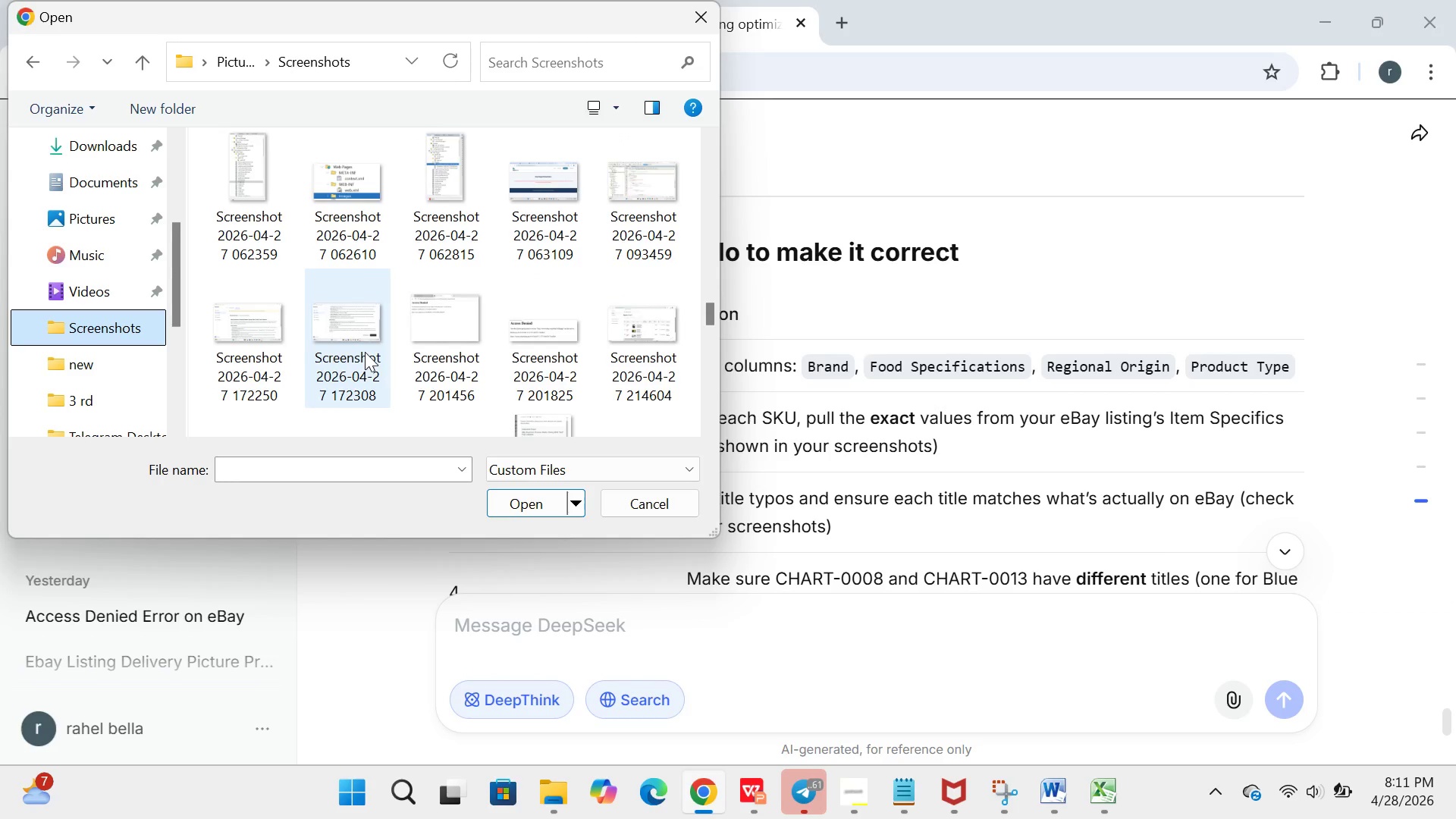 
scroll: coordinate [365, 352], scroll_direction: down, amount: 4.0
 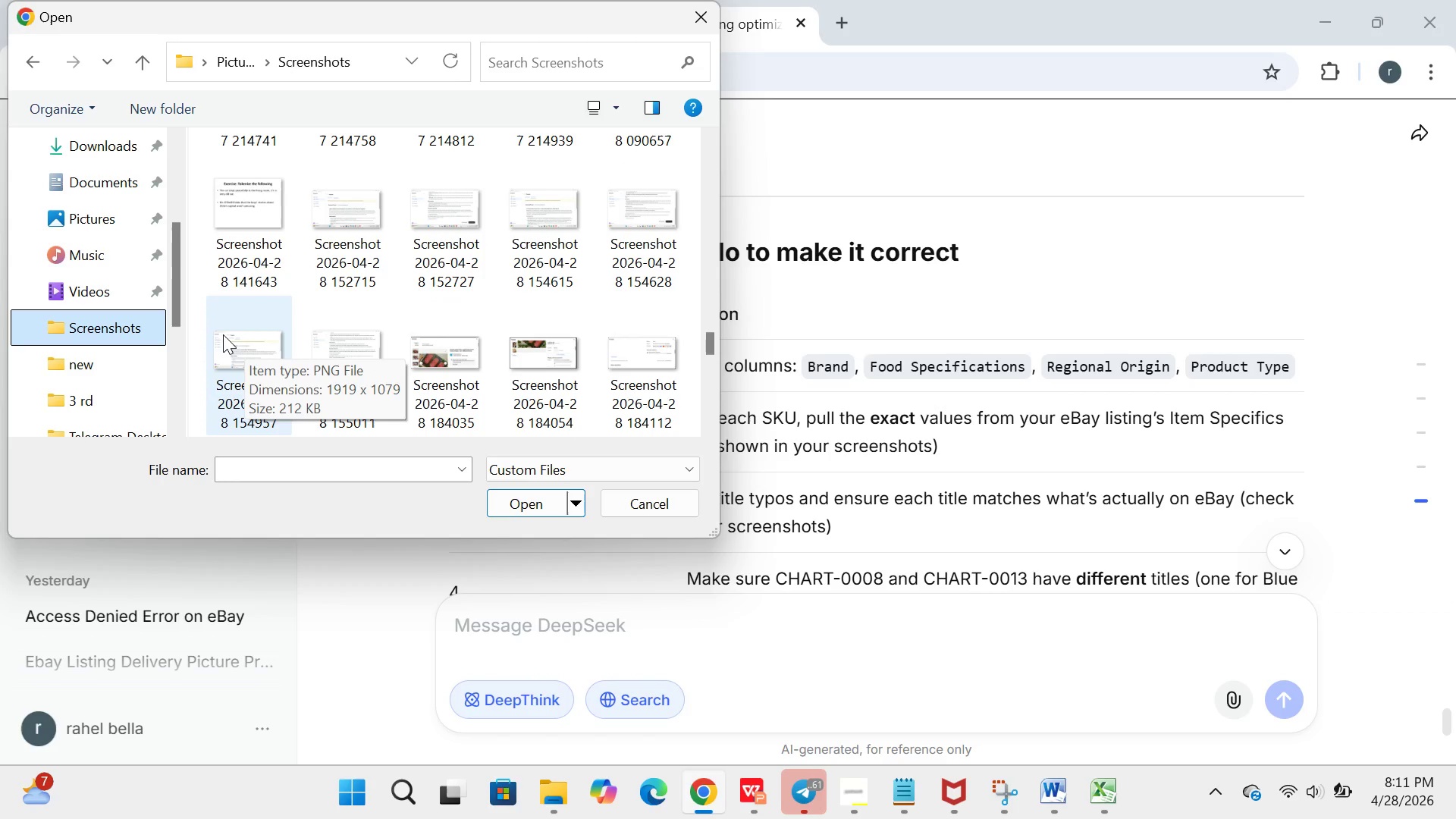 
left_click_drag(start_coordinate=[205, 326], to_coordinate=[389, 429])
 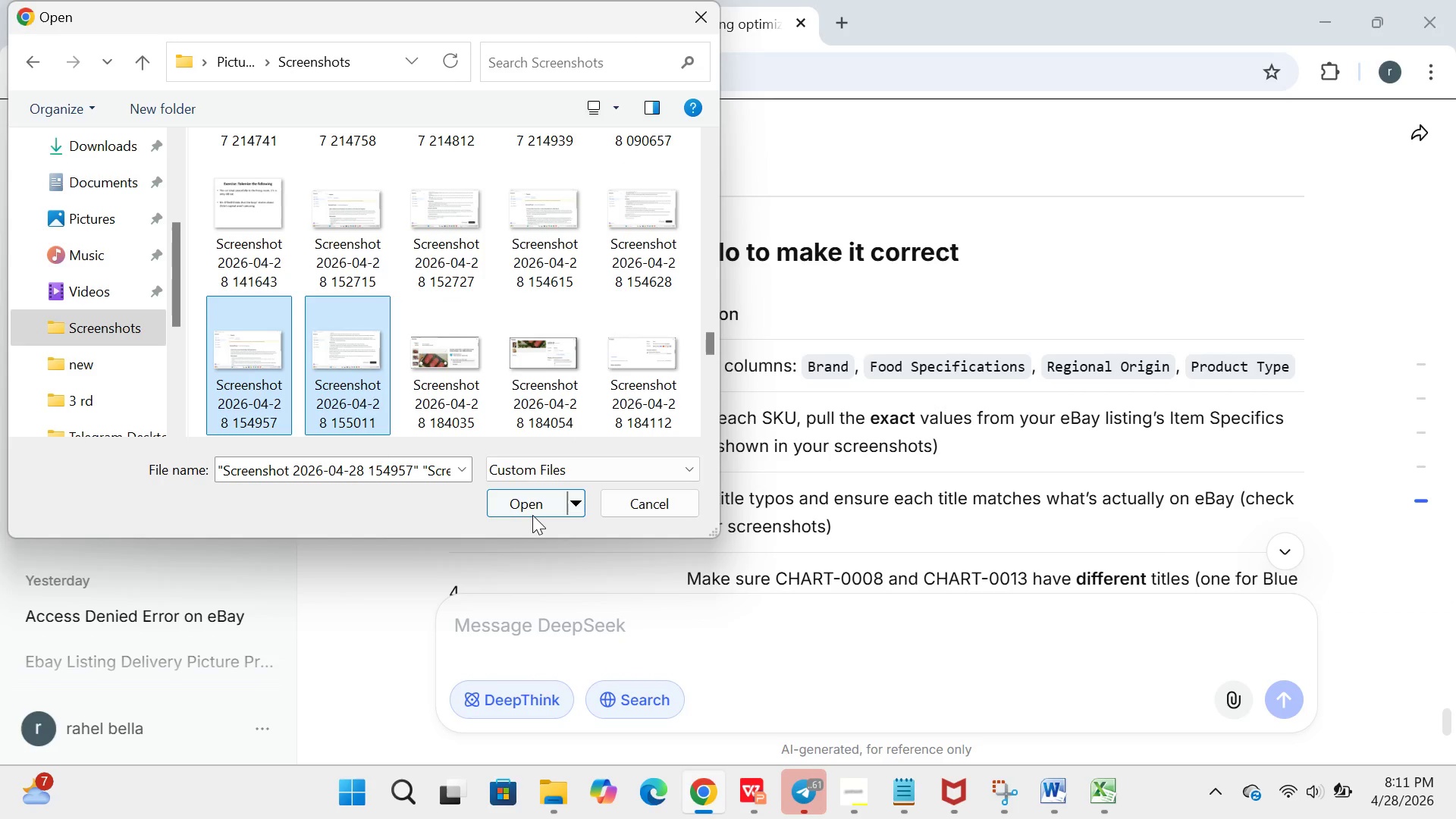 
left_click([532, 515])
 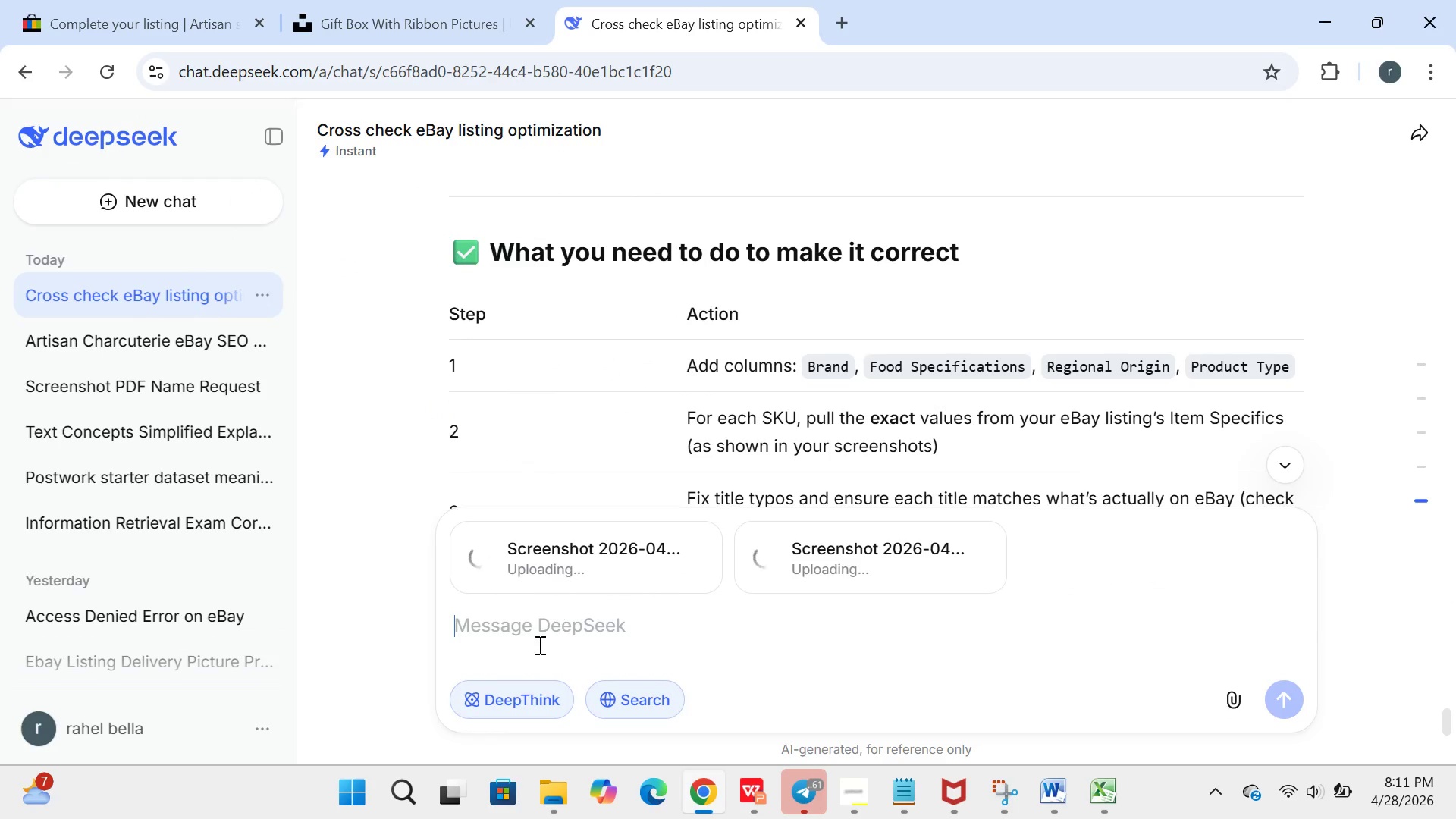 
left_click([535, 644])
 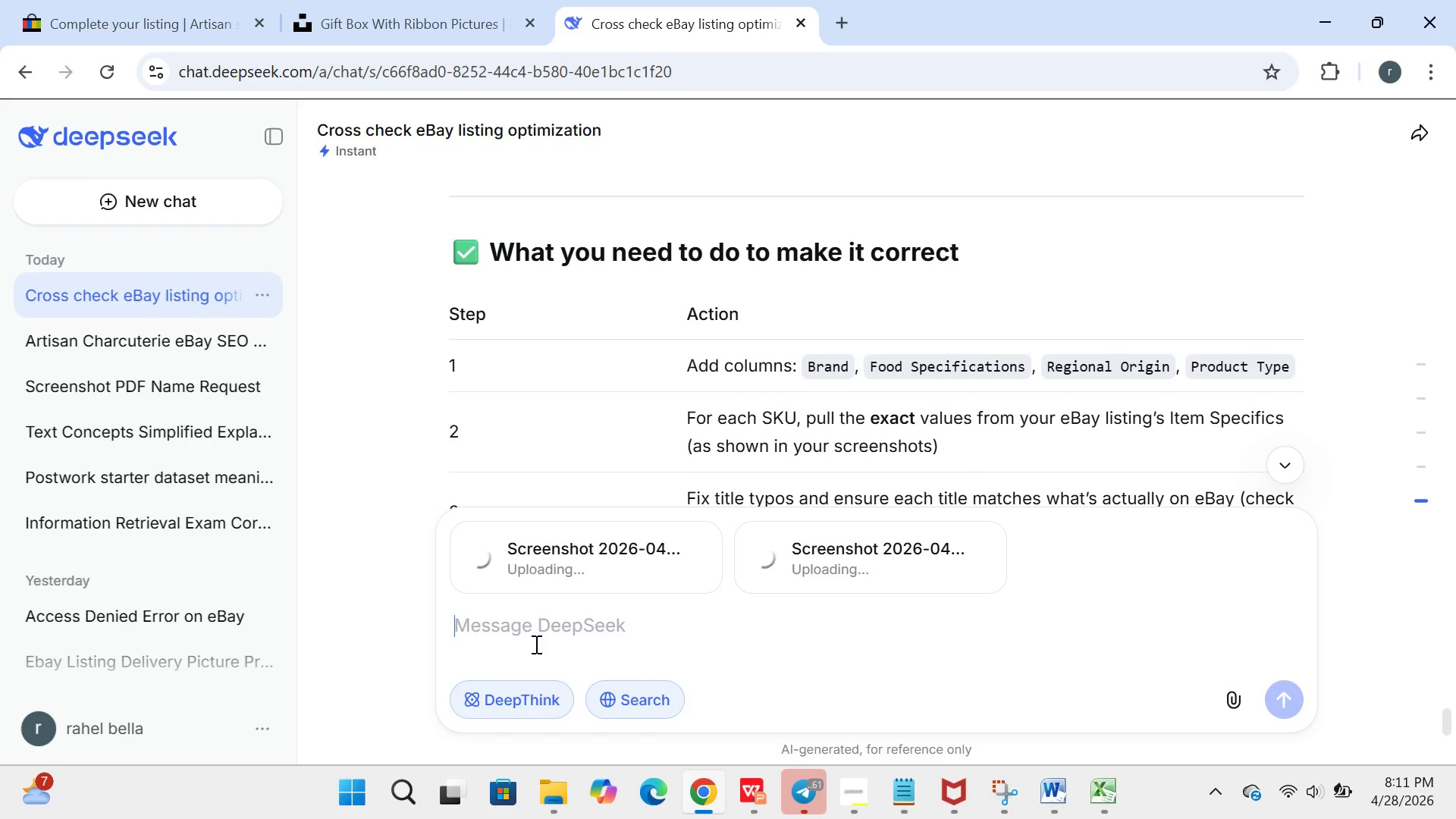 
type(the fi)
key(Backspace)
key(Backspace)
type(csv fiel )
key(Backspace)
key(Backspace)
key(Backspace)
type(le i workes )
key(Backspace)
key(Backspace)
type(d so fs)
key(Backspace)
type(ar is based on this )
 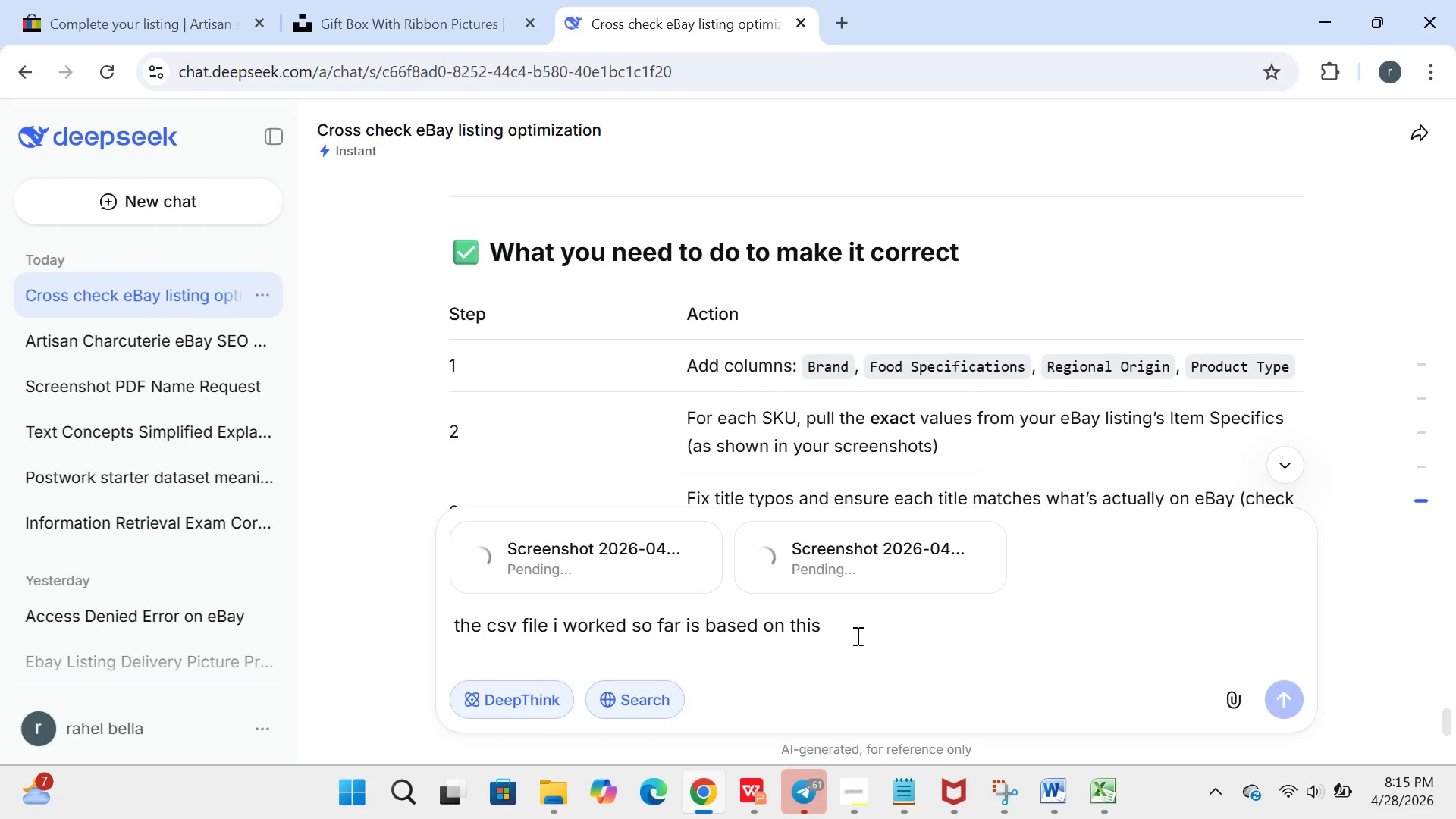 
wait(183.05)
 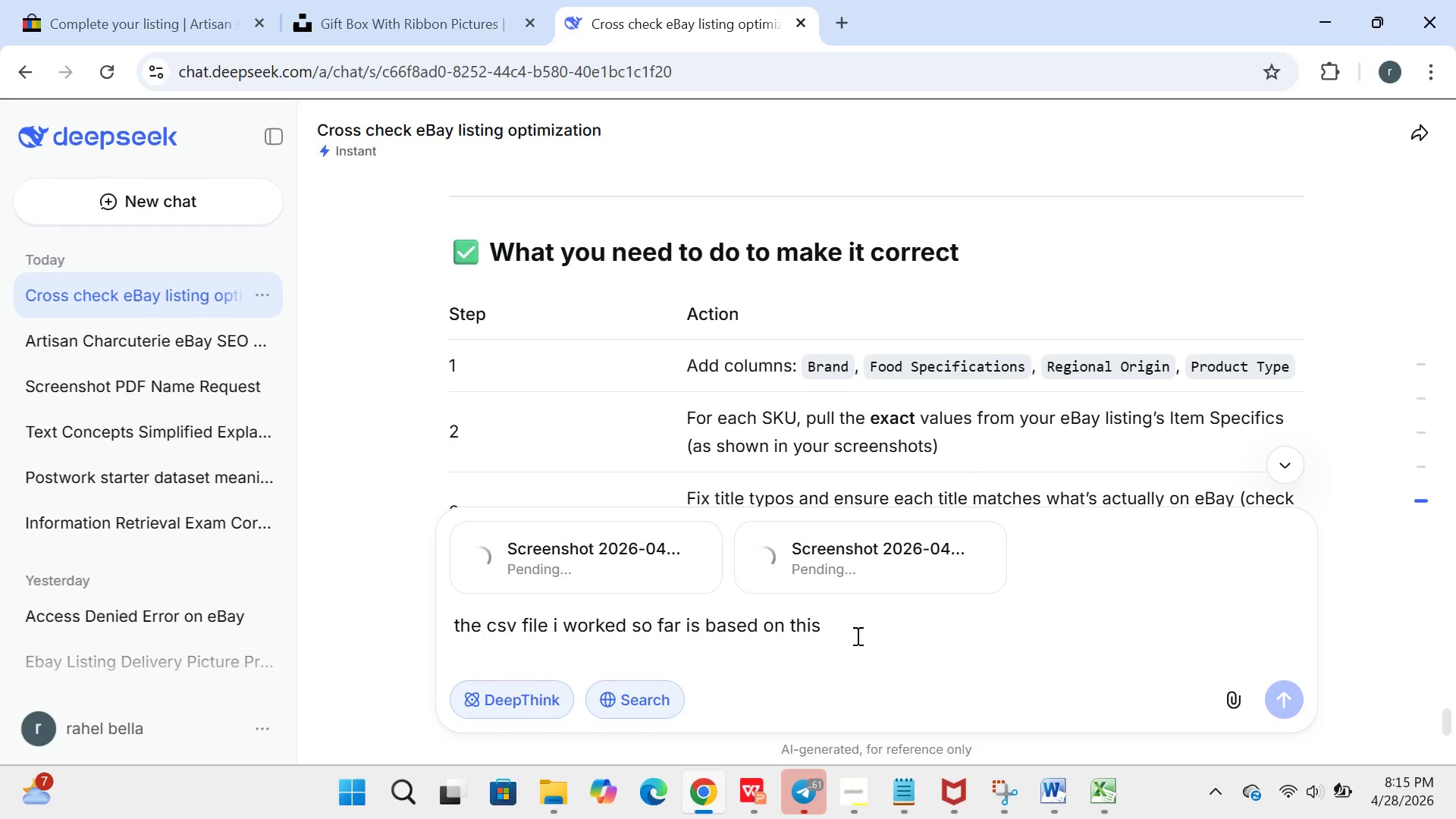 
left_click([1000, 519])
 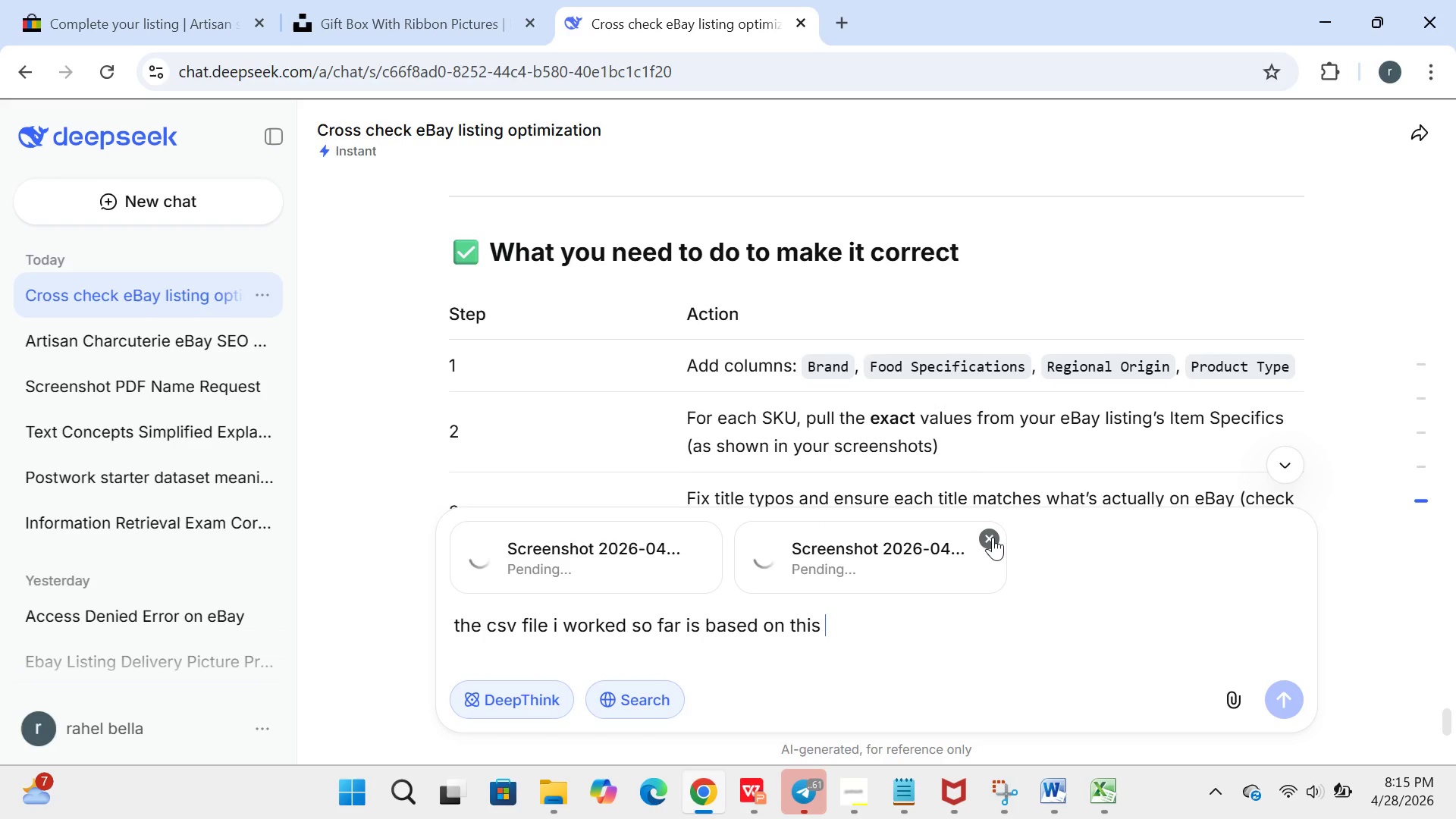 
left_click([993, 537])
 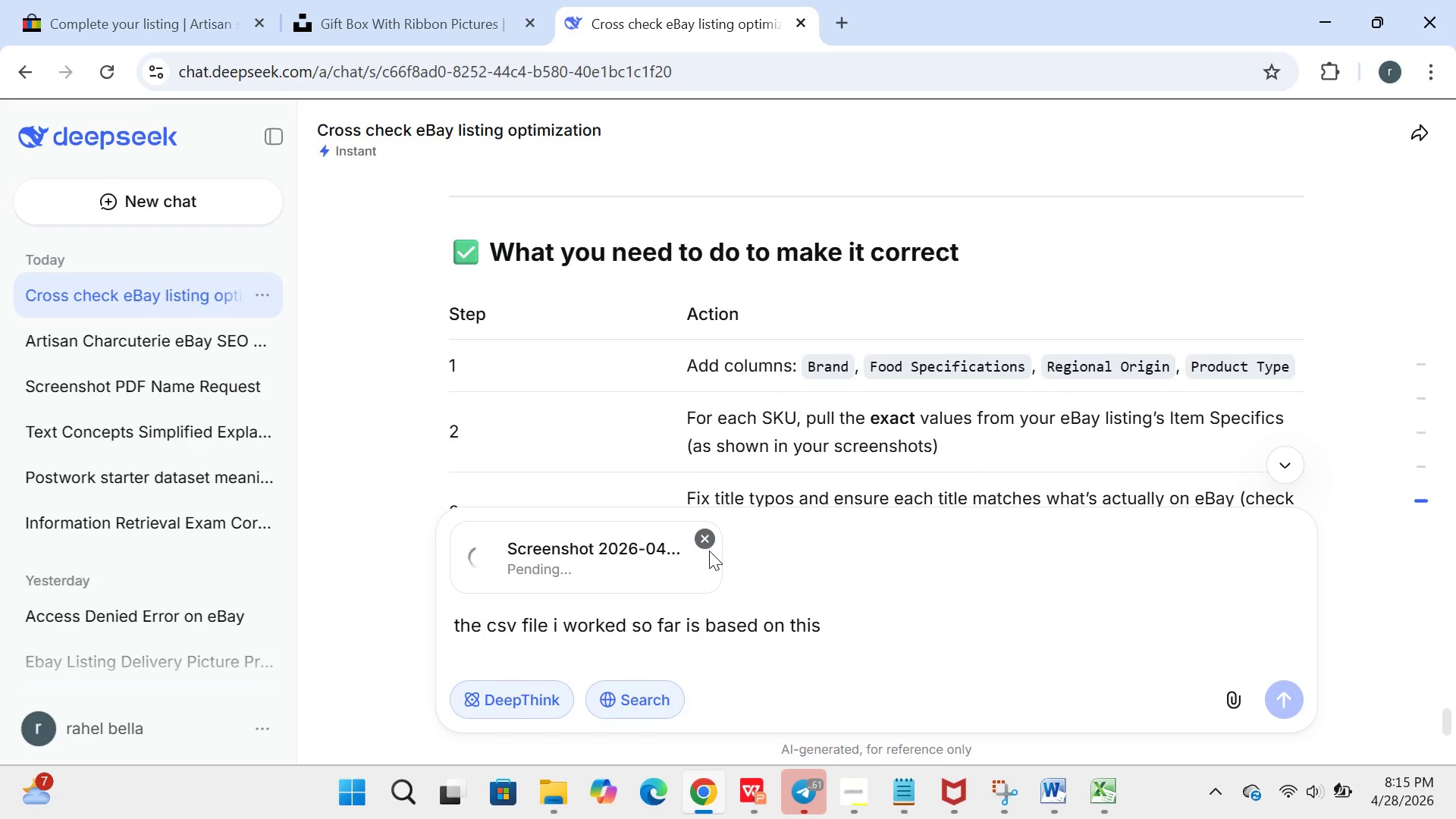 
left_click([705, 544])
 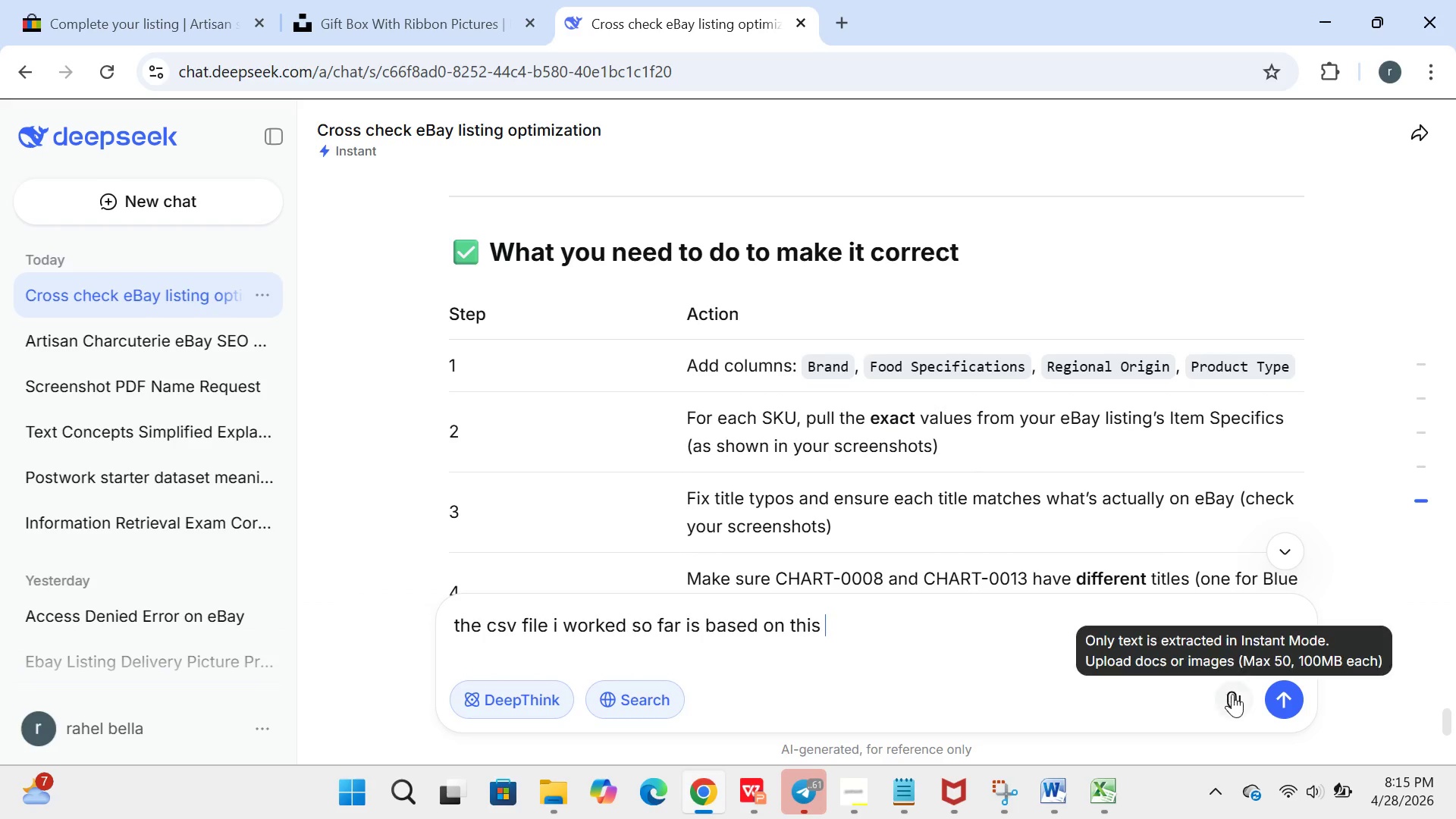 
left_click([1246, 694])
 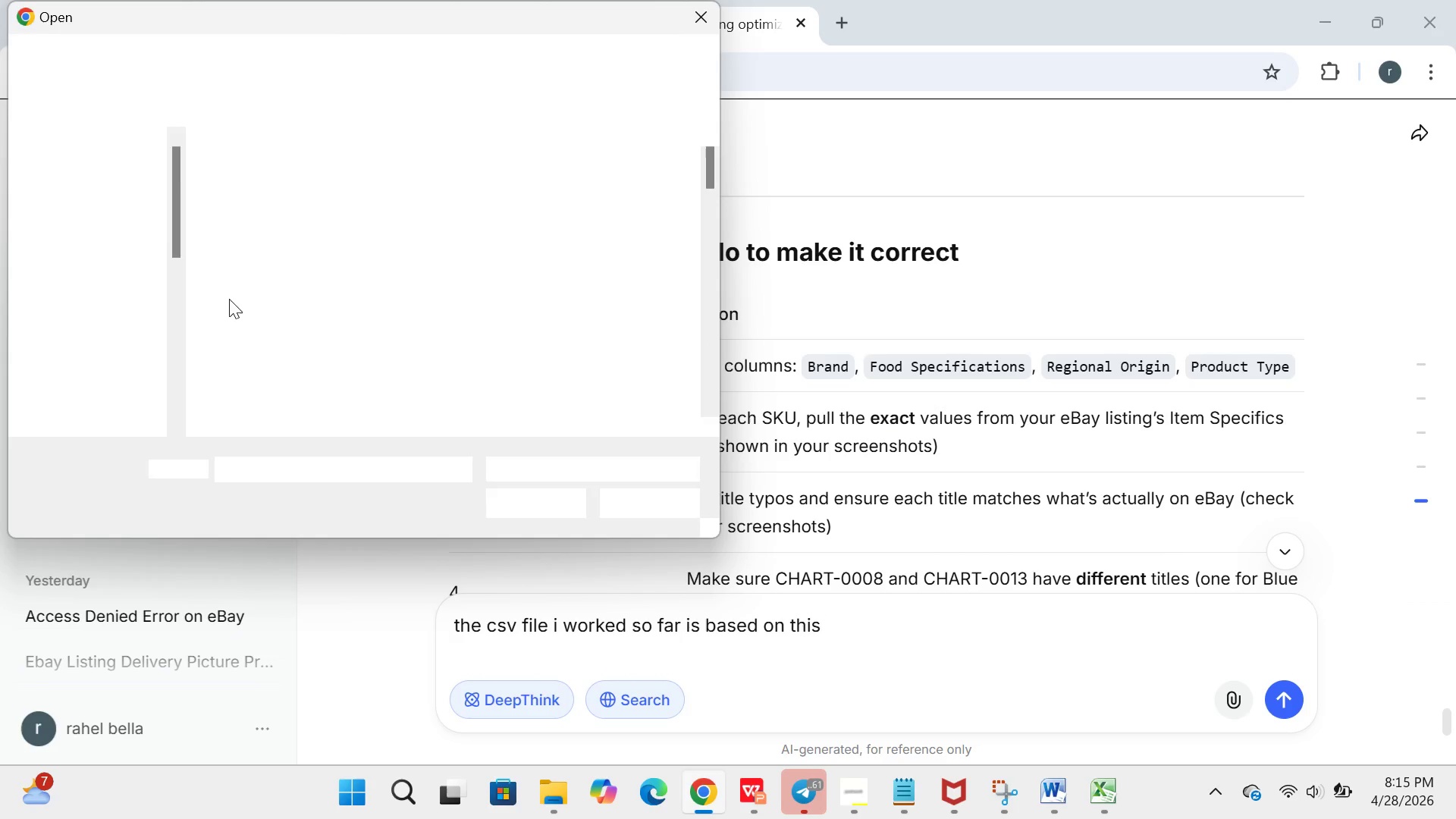 
scroll: coordinate [293, 298], scroll_direction: down, amount: 76.0
 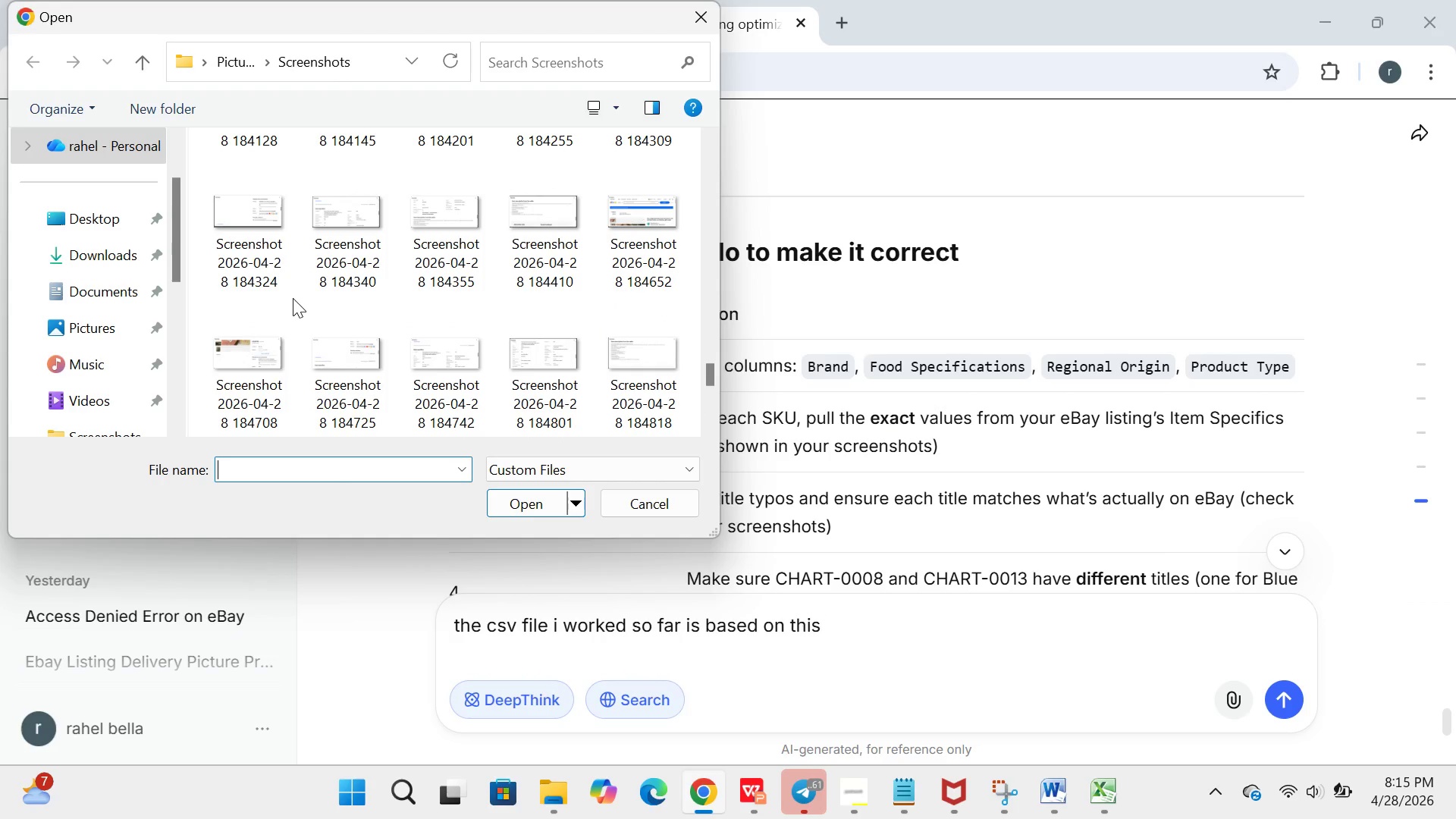 
scroll: coordinate [293, 298], scroll_direction: up, amount: 3.0
 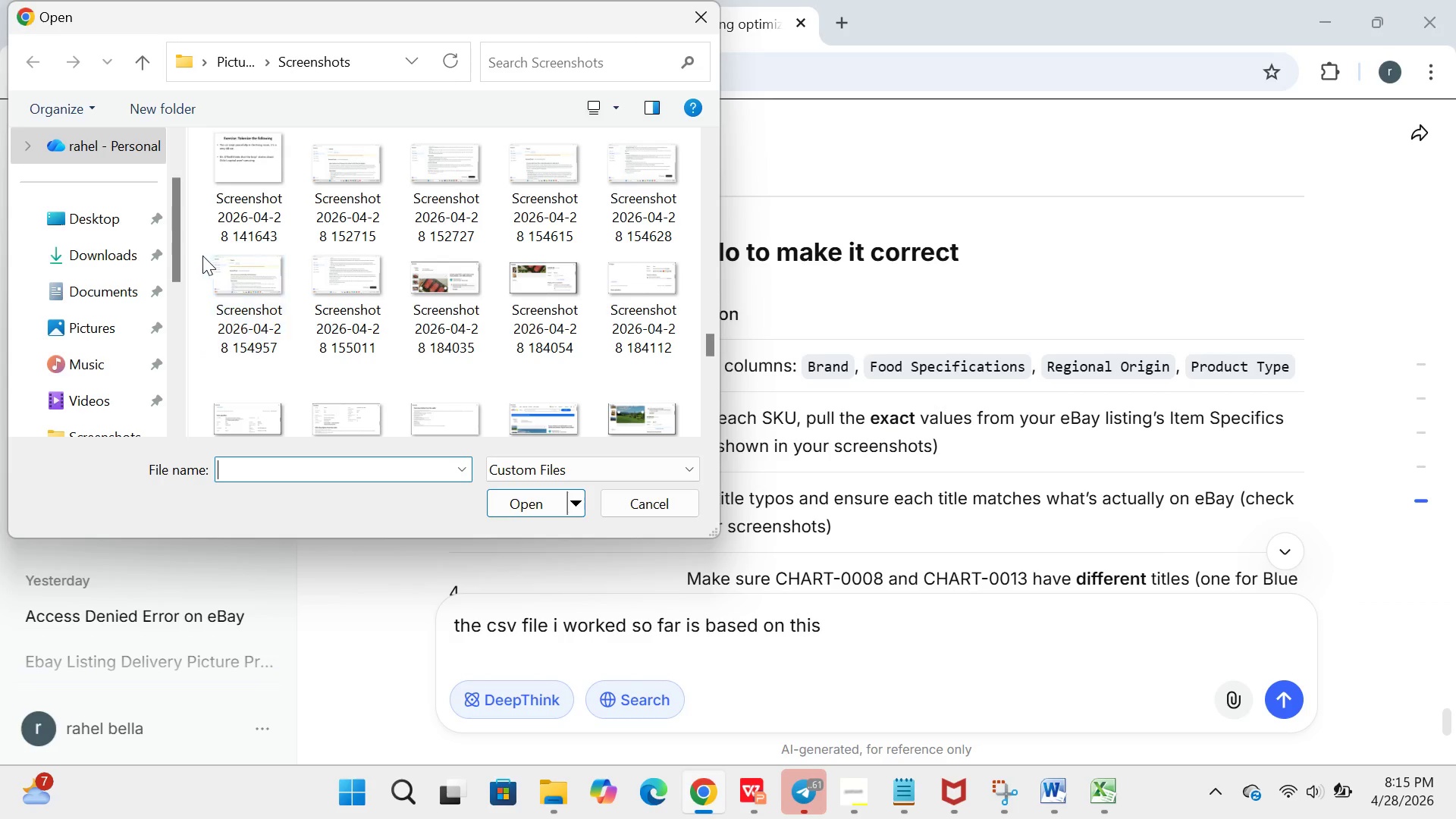 
left_click_drag(start_coordinate=[202, 256], to_coordinate=[385, 359])
 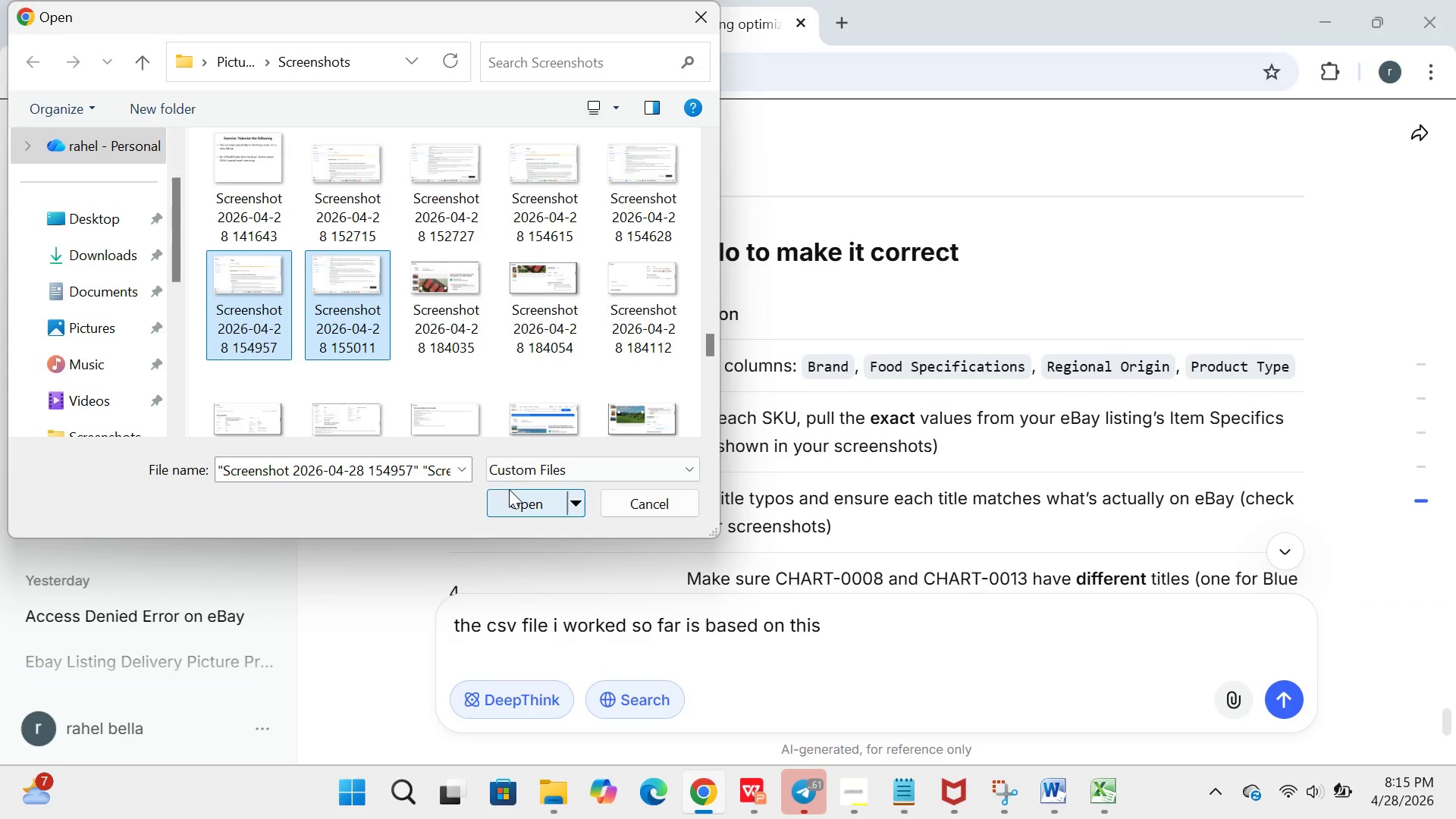 
left_click([509, 489])
 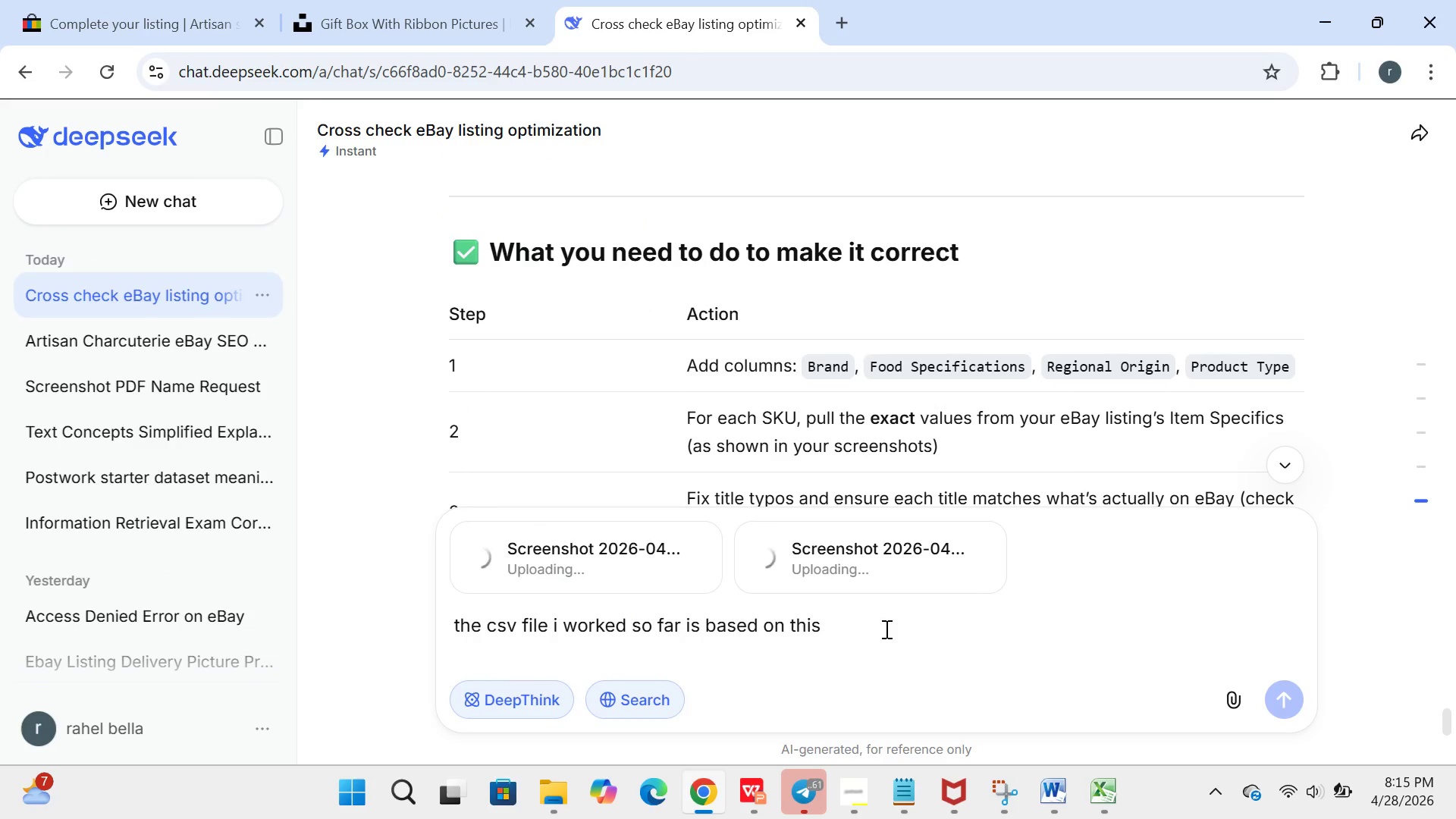 
left_click([877, 636])
 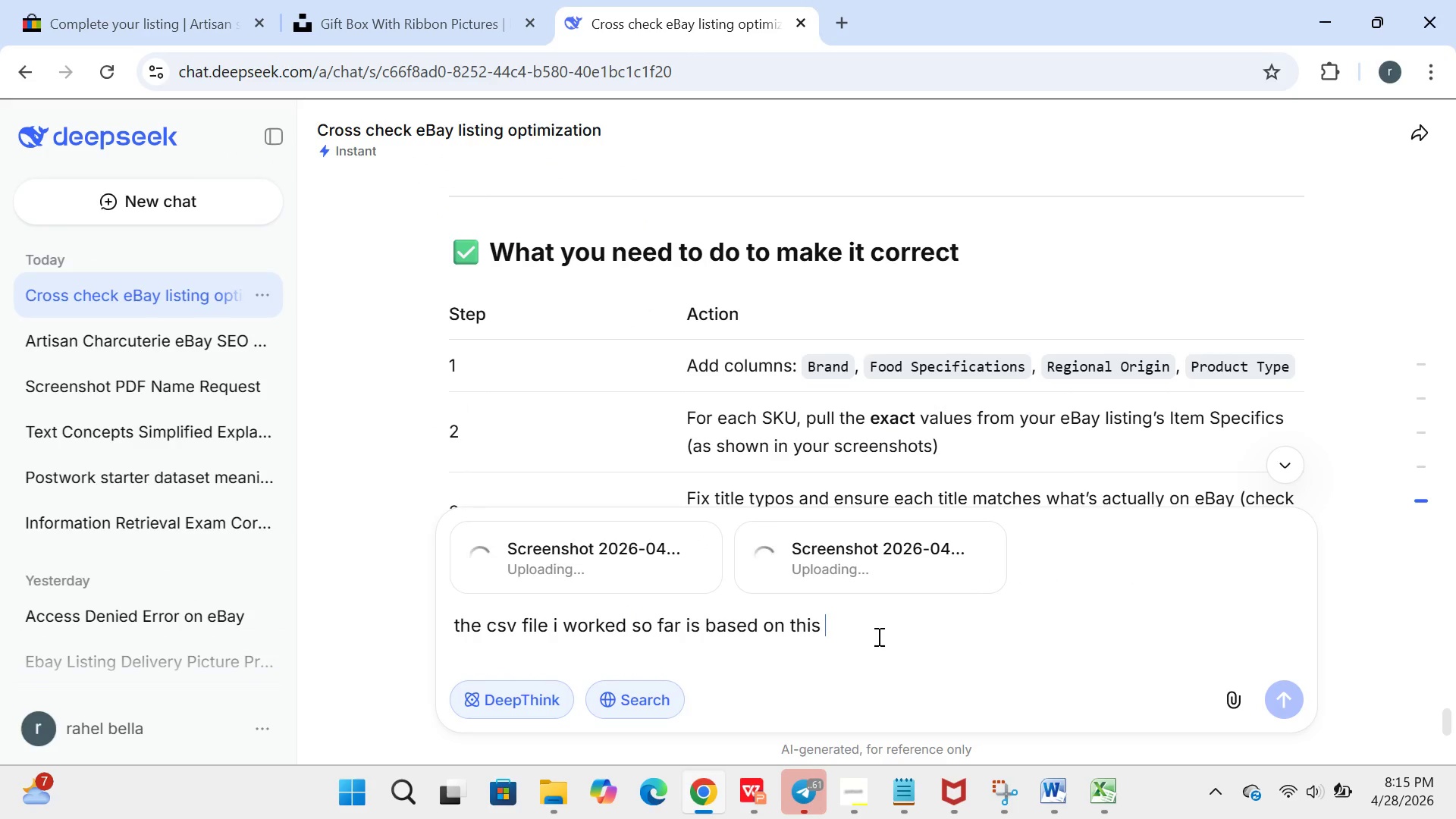 
left_click([877, 636])
 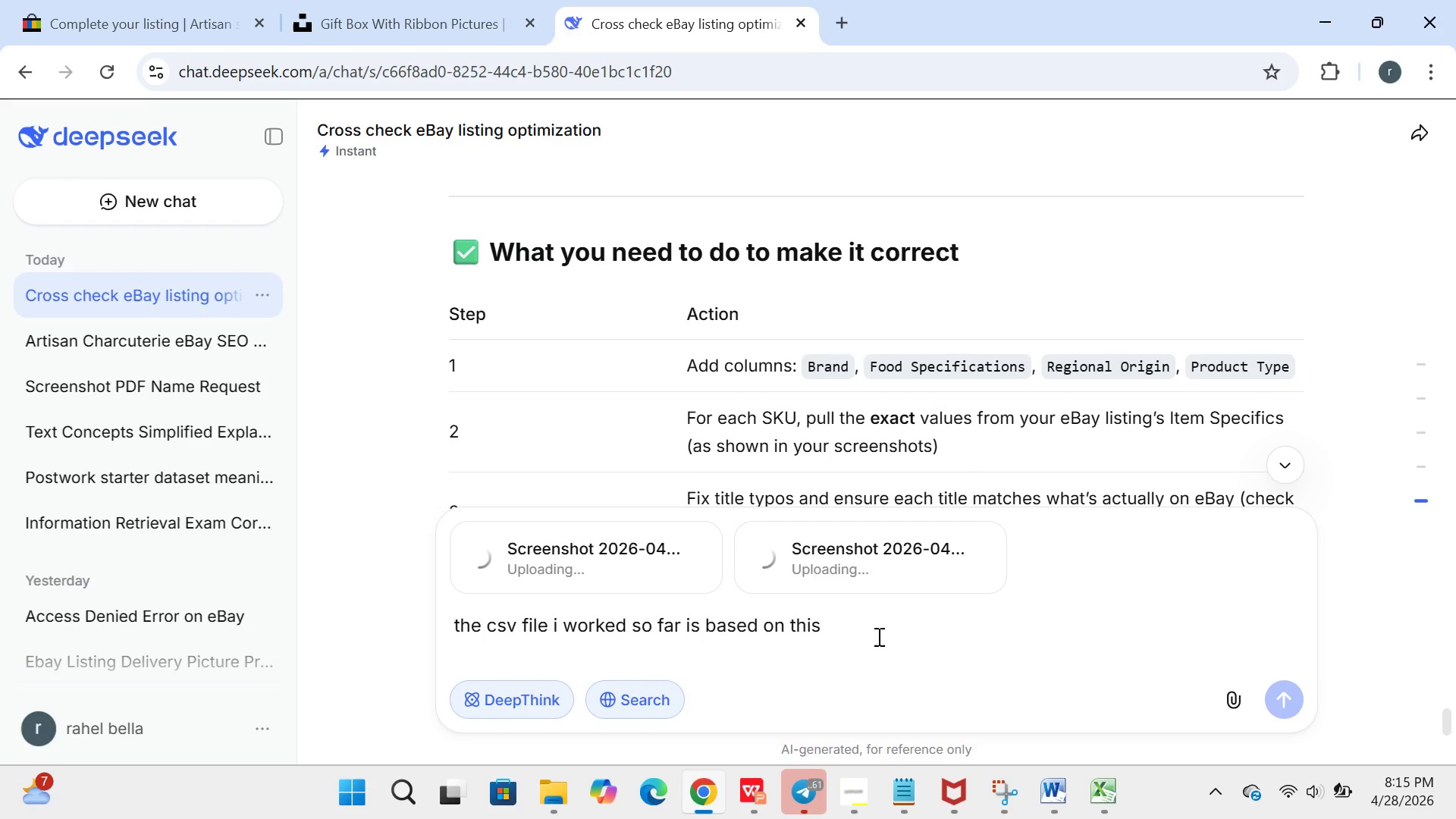 
type(project and tis instruction)
 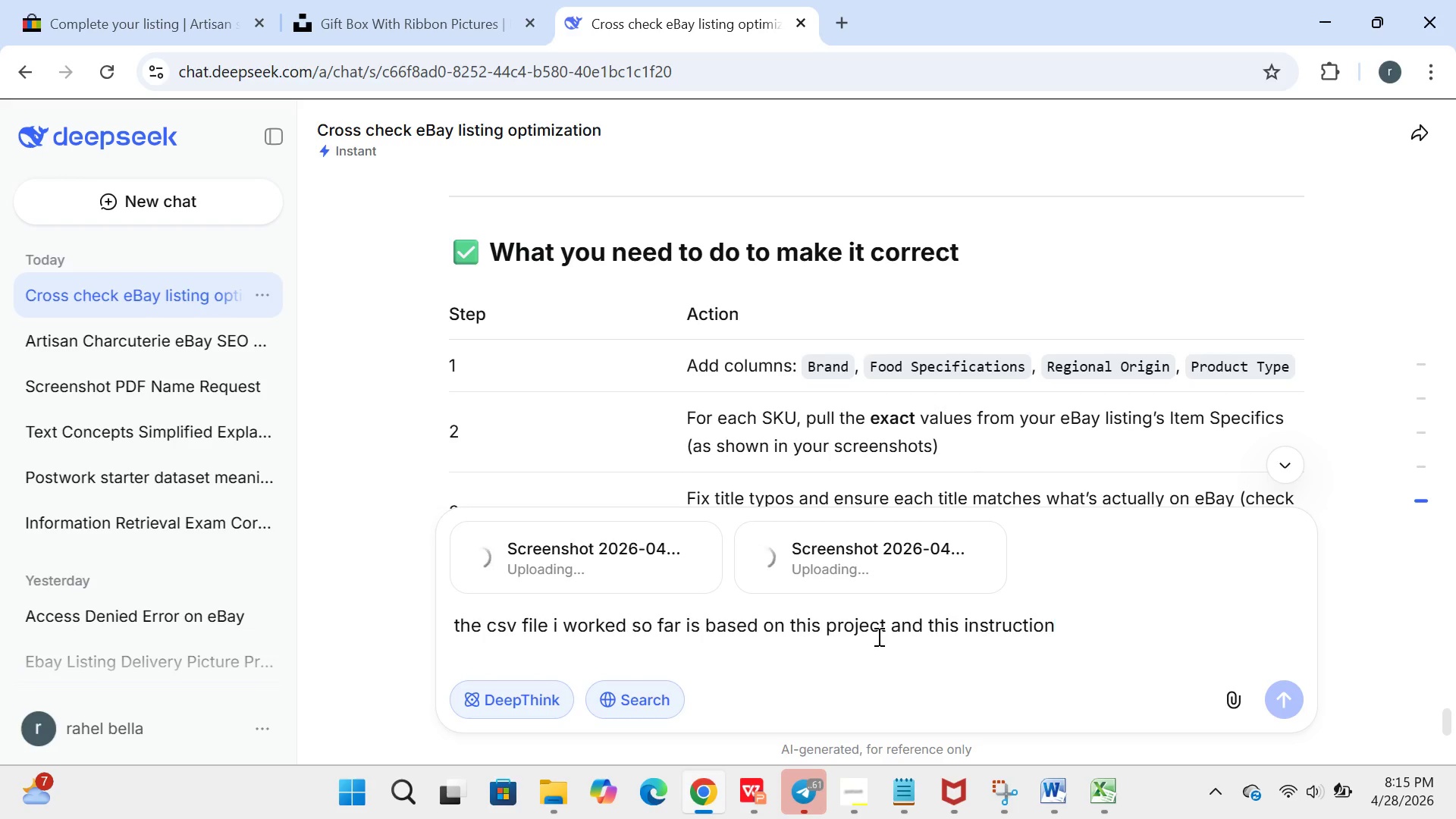 
hold_key(key=H, duration=0.31)
 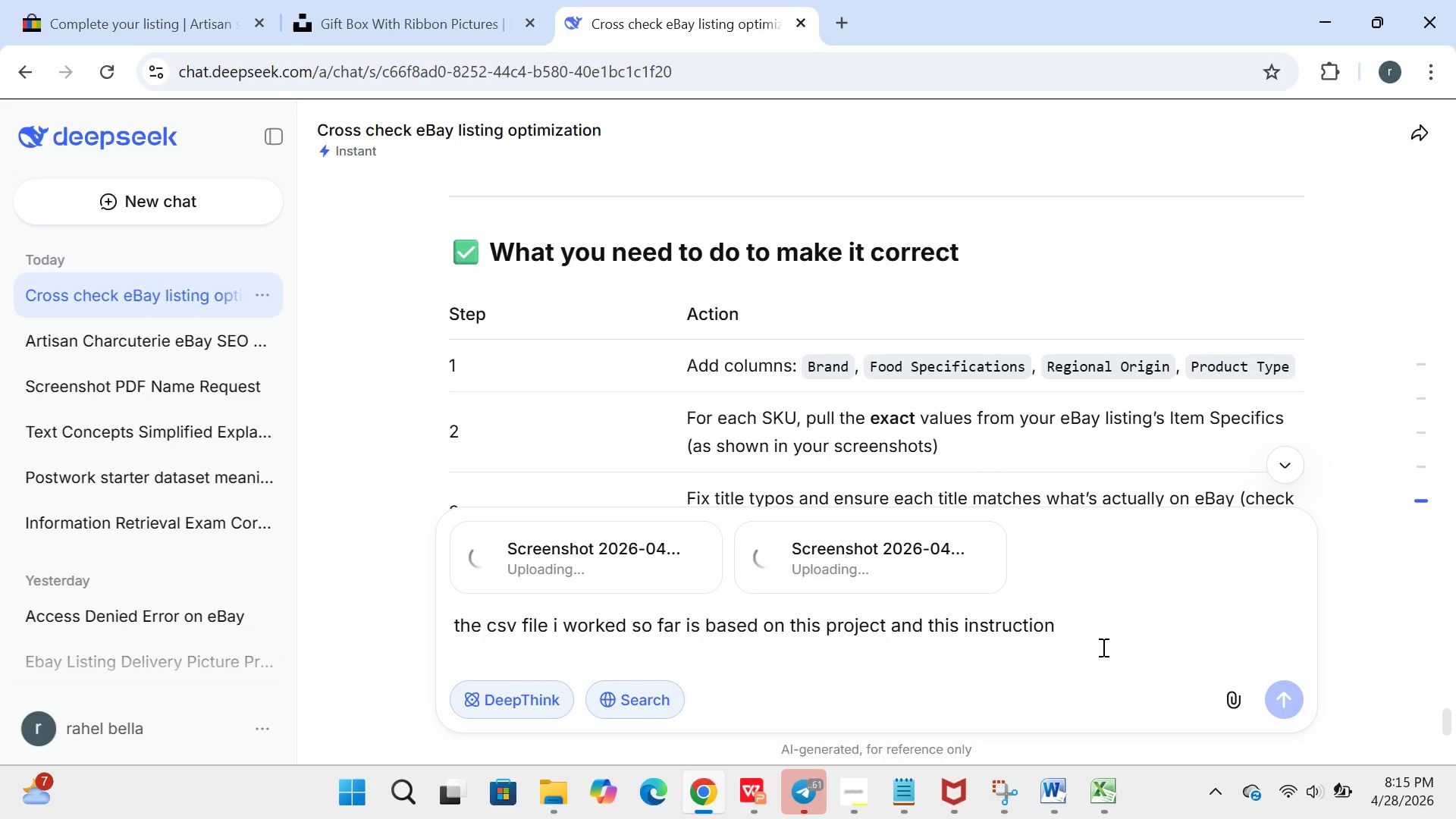 
wait(8.8)
 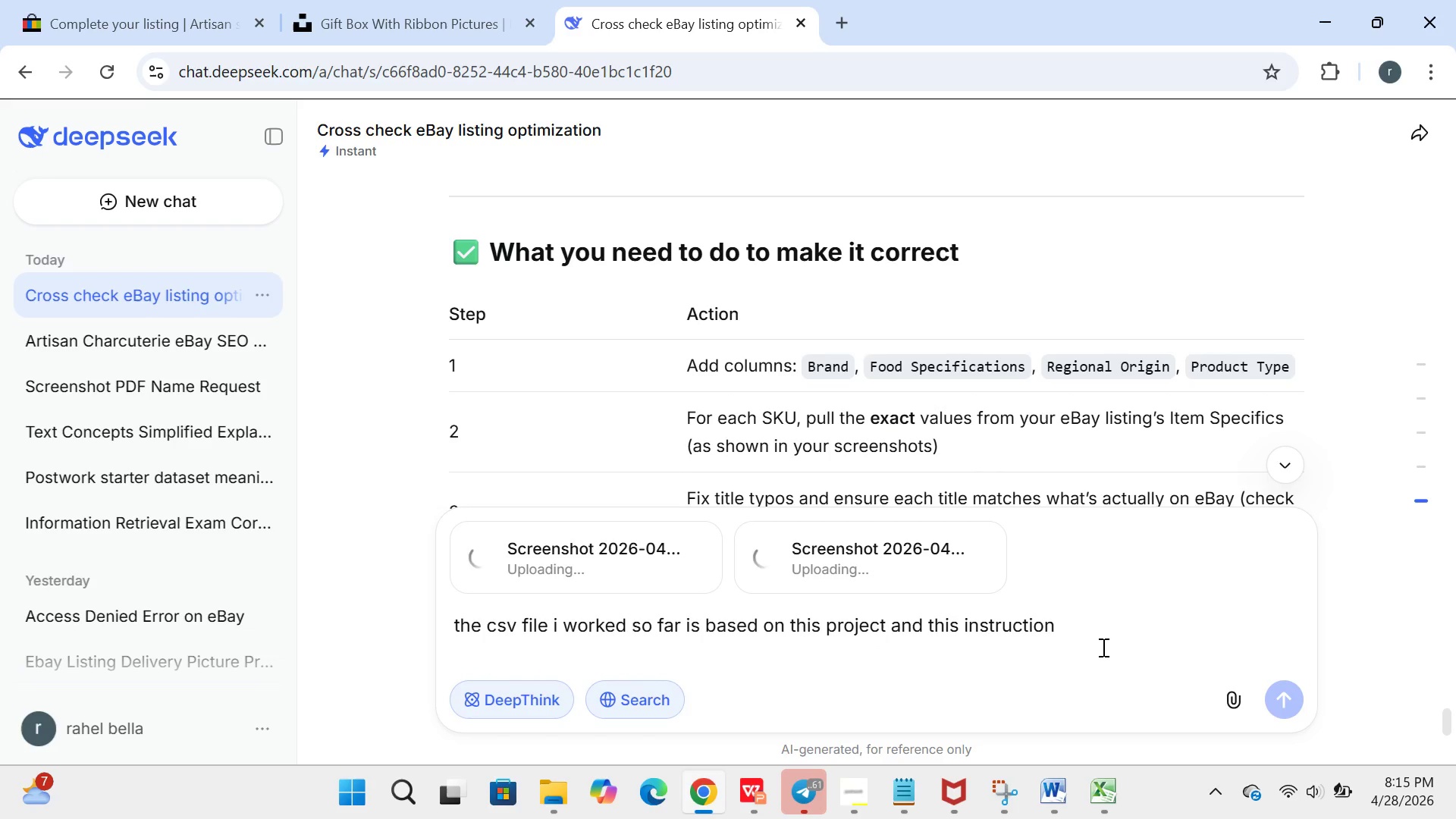 
key(Space)
 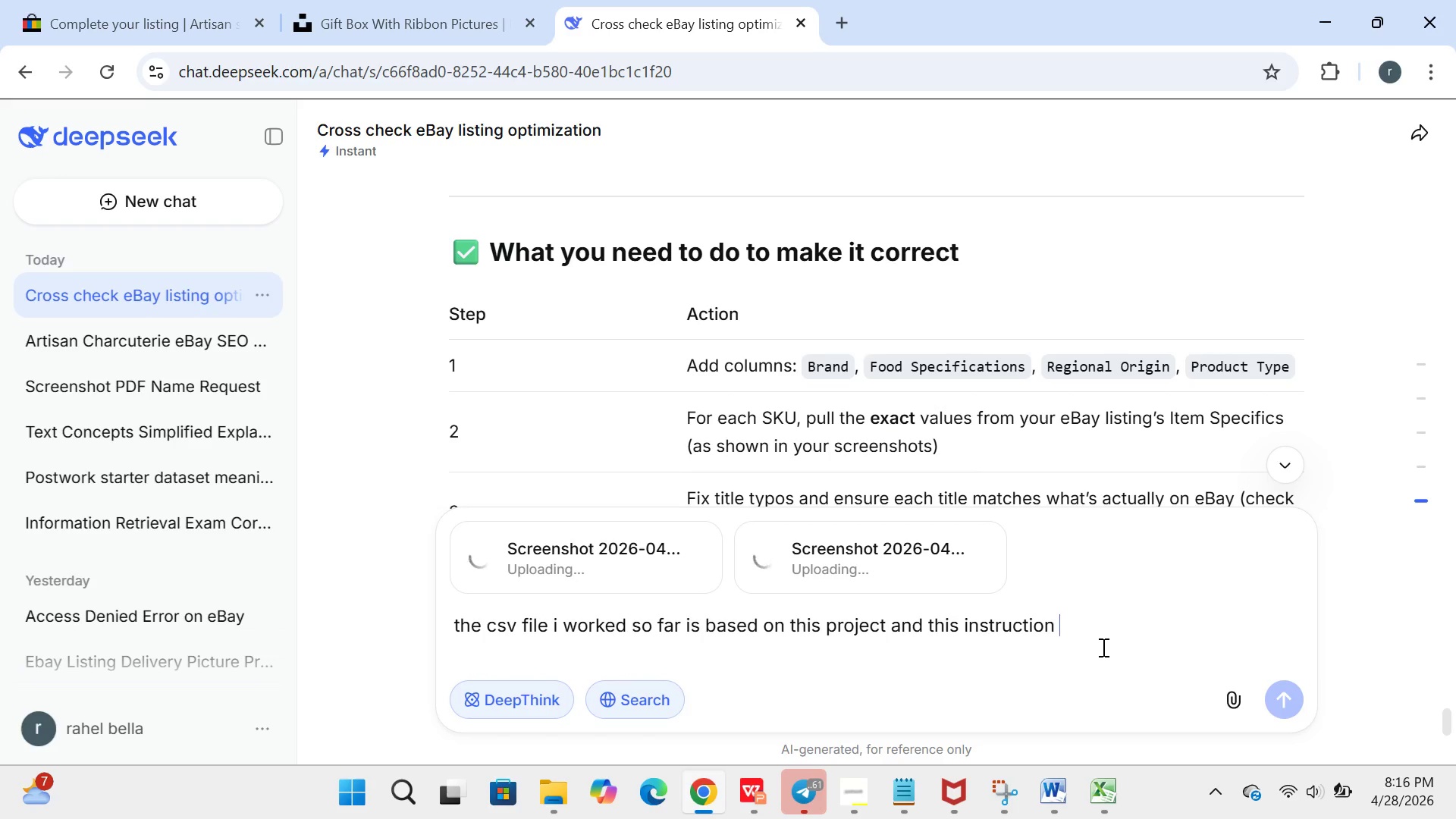 
wait(20.91)
 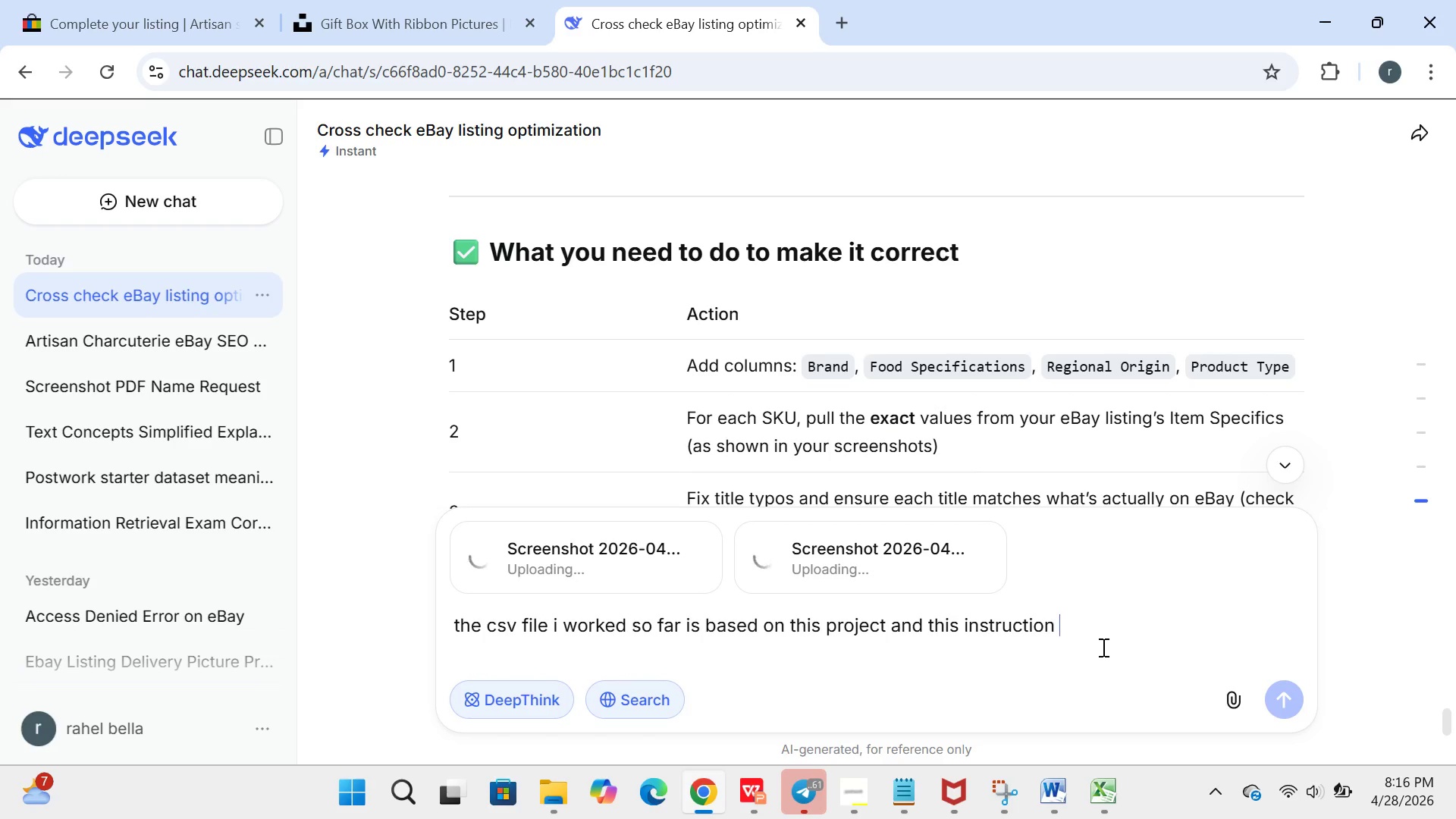 
left_click([855, 792])